 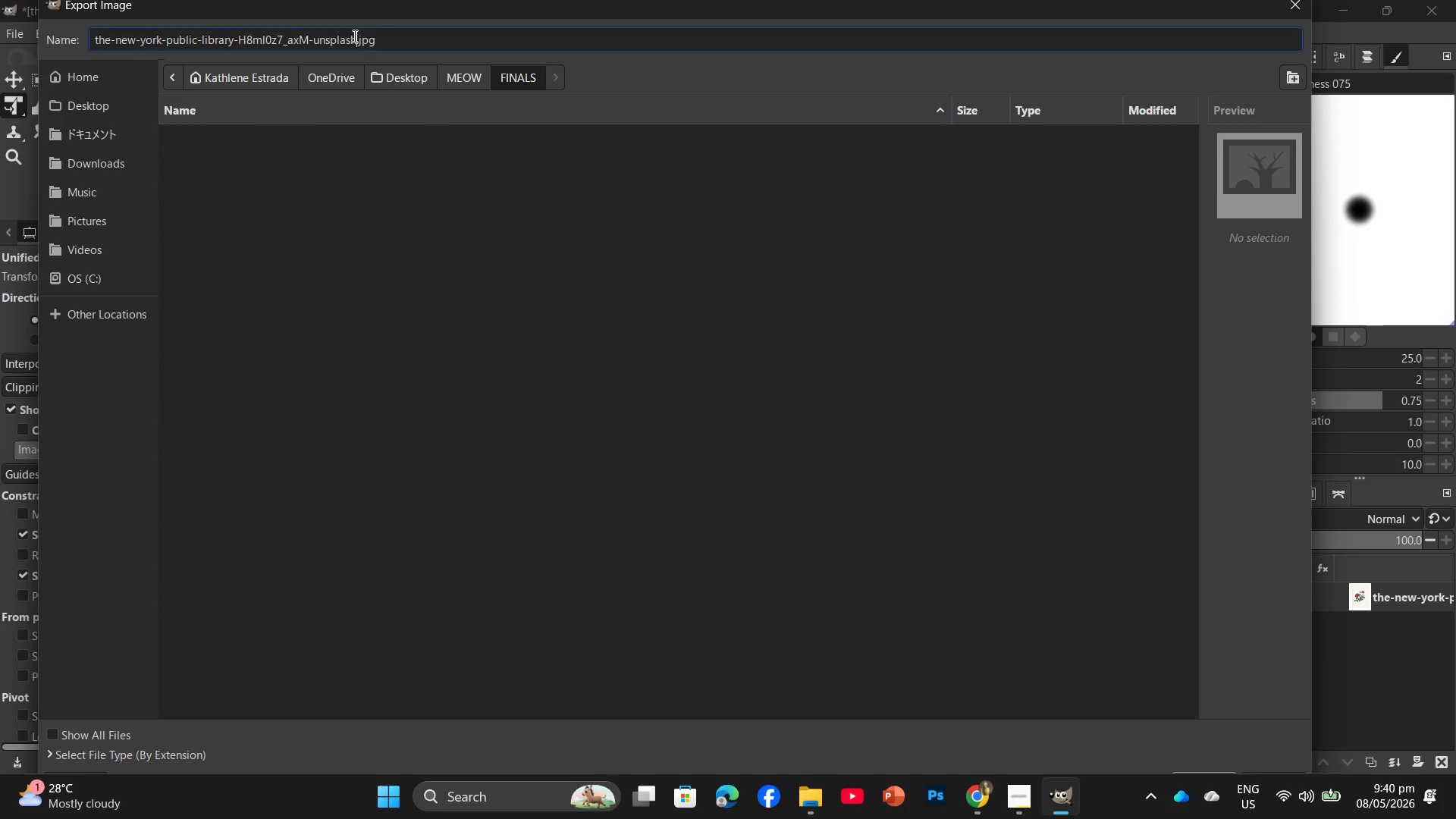 
left_click_drag(start_coordinate=[353, 36], to_coordinate=[119, 25])
 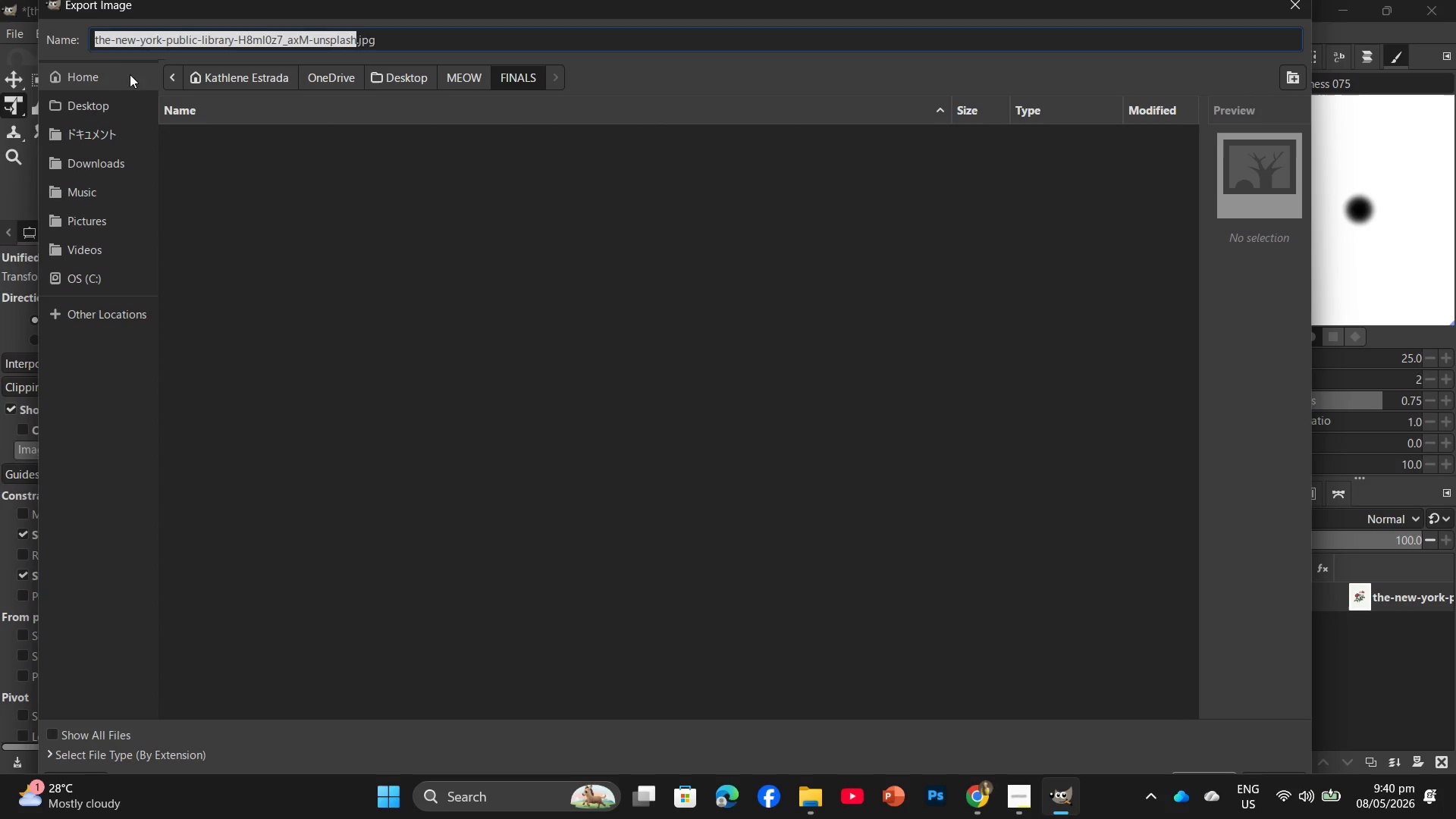 
key(Control+V)
 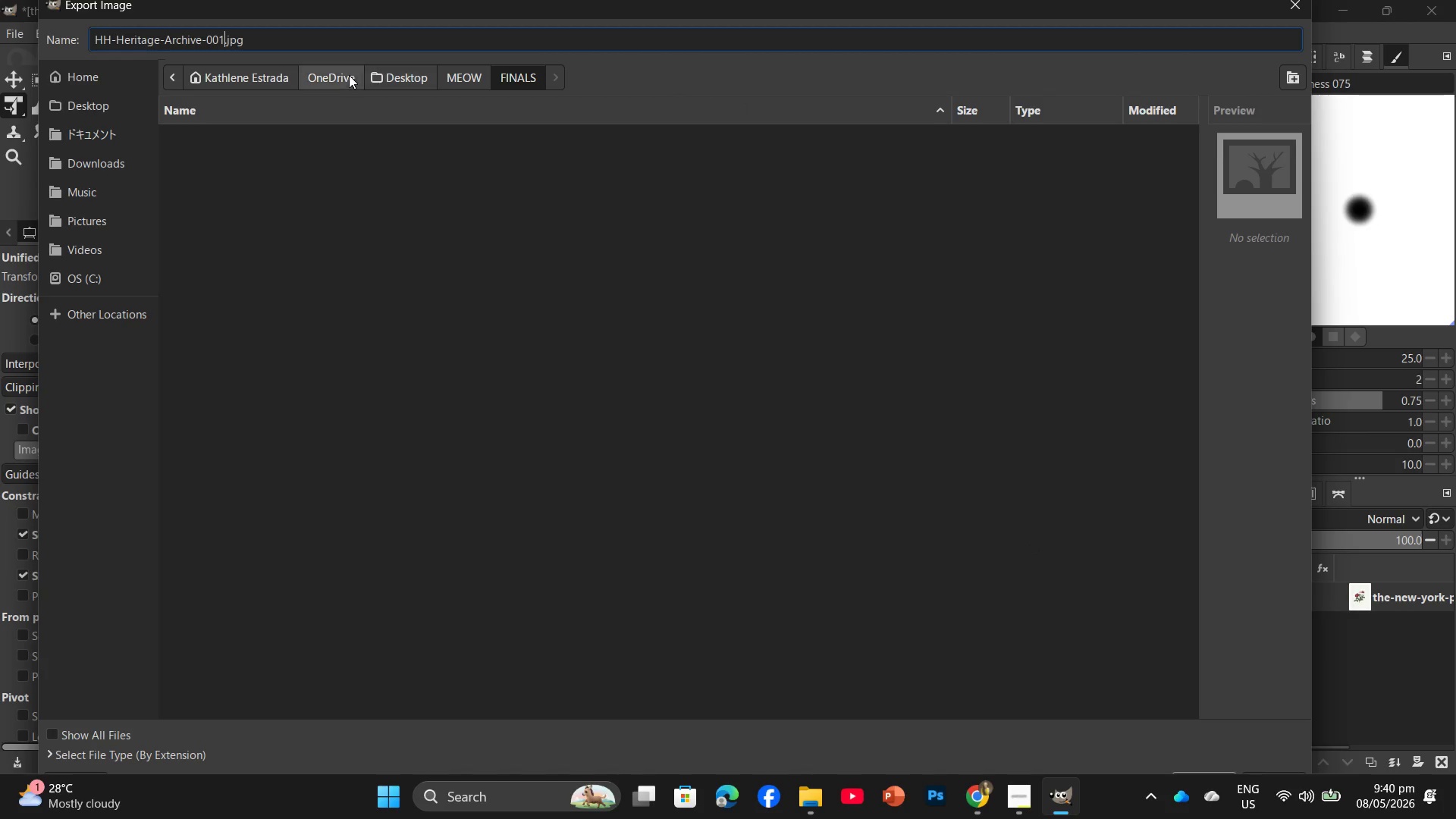 
wait(5.45)
 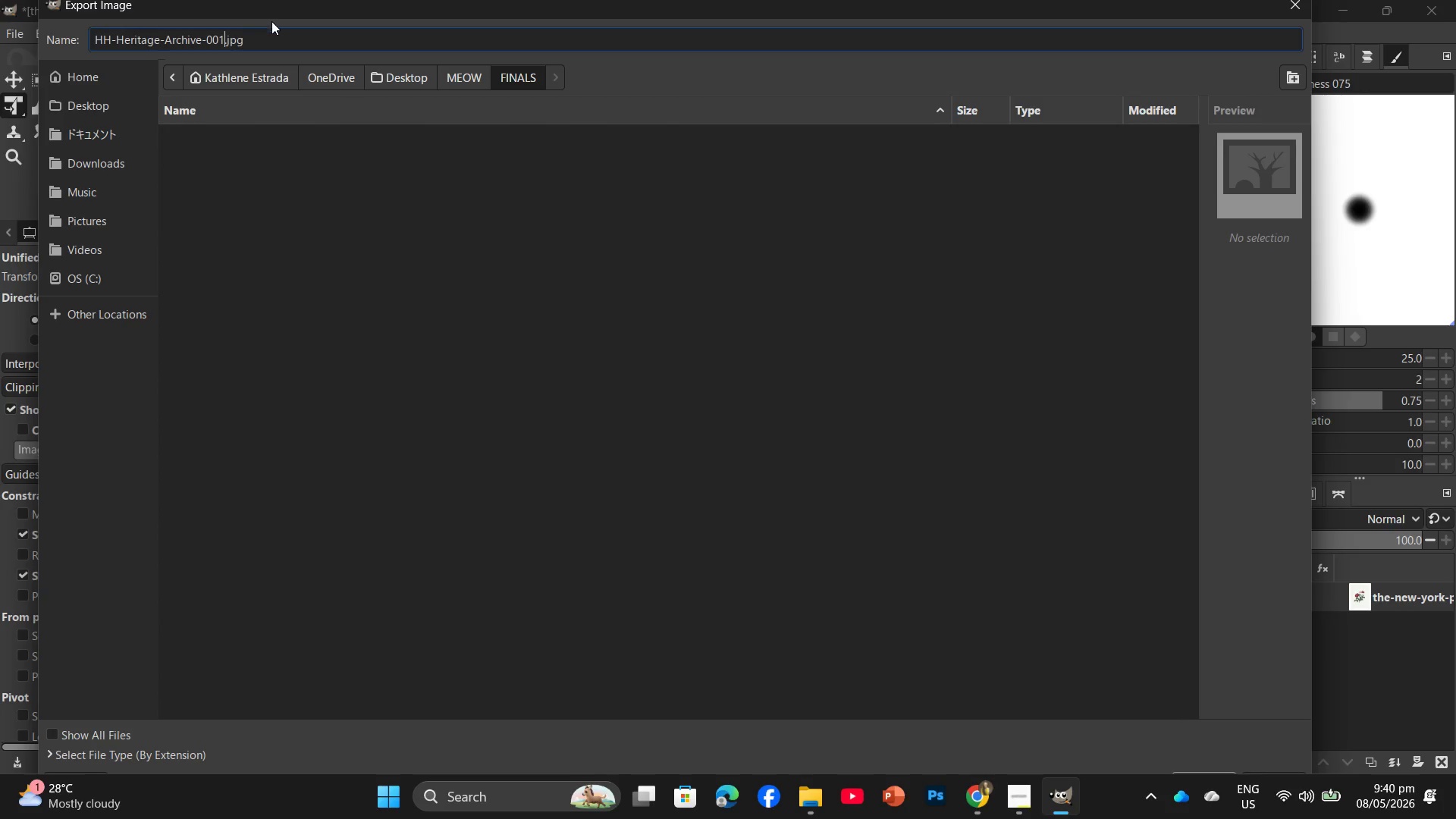 
key(Enter)
 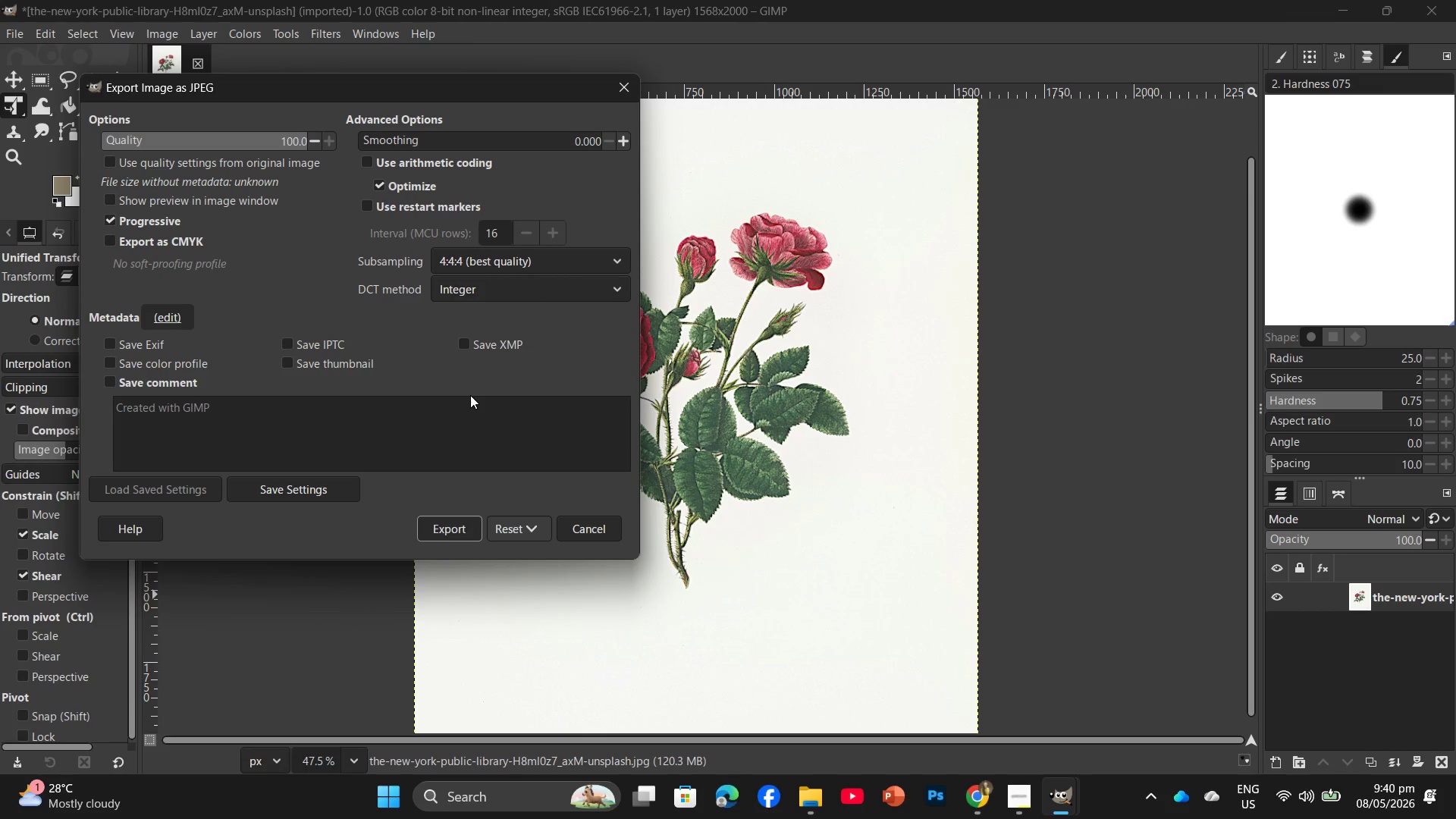 
key(PrintScreen)
 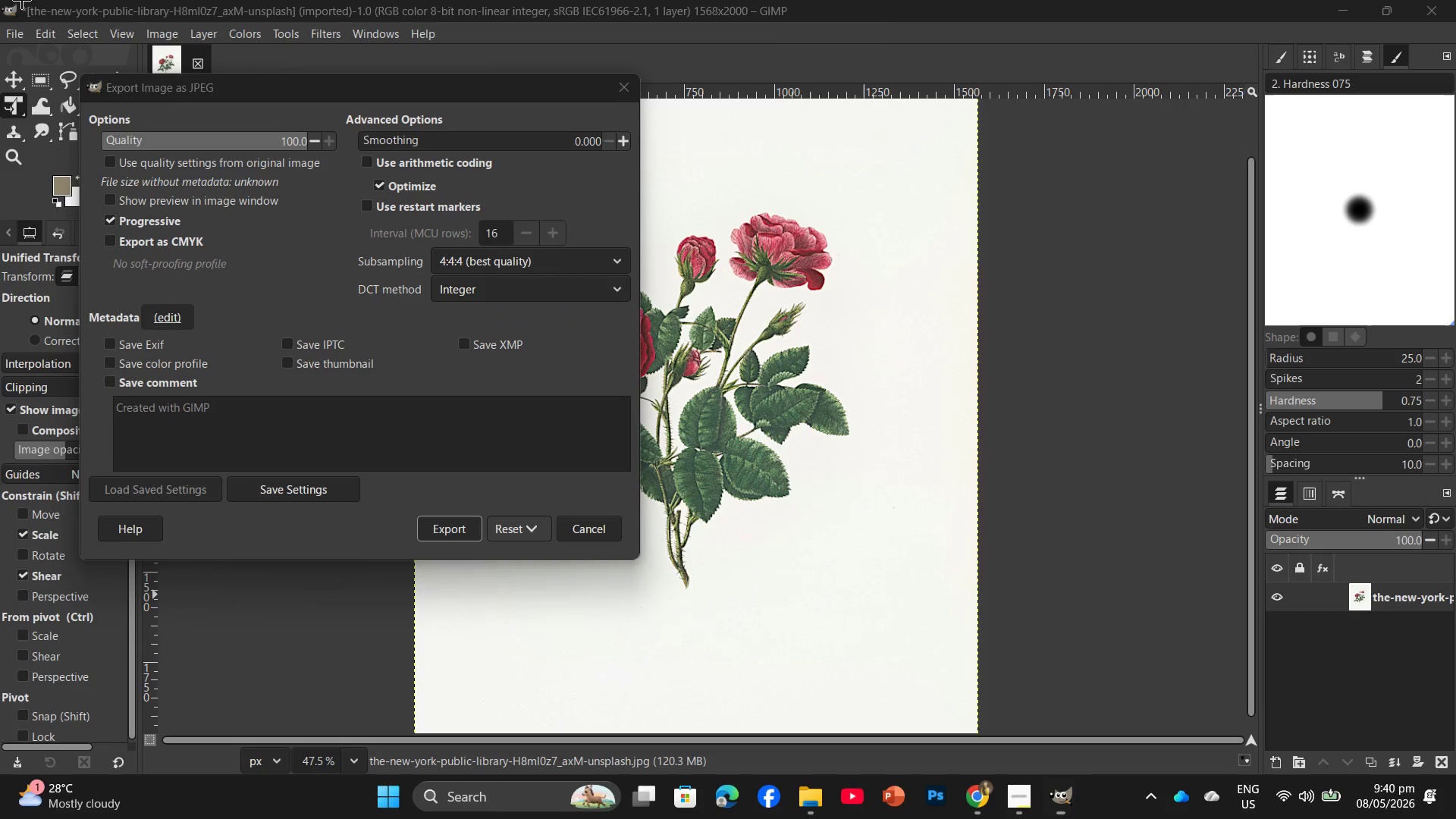 
left_click_drag(start_coordinate=[0, 0], to_coordinate=[1455, 774])
 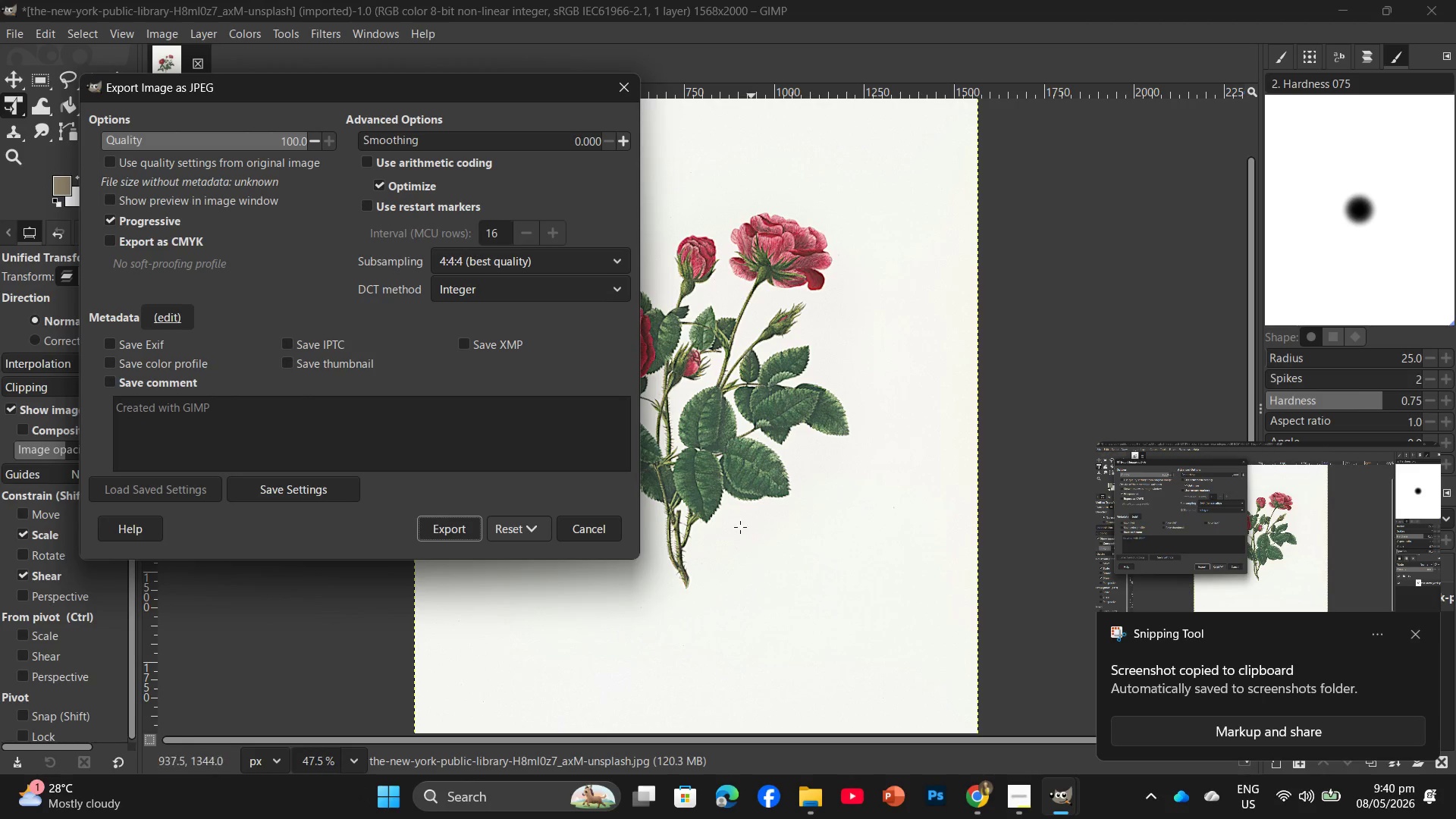 
left_click([440, 519])
 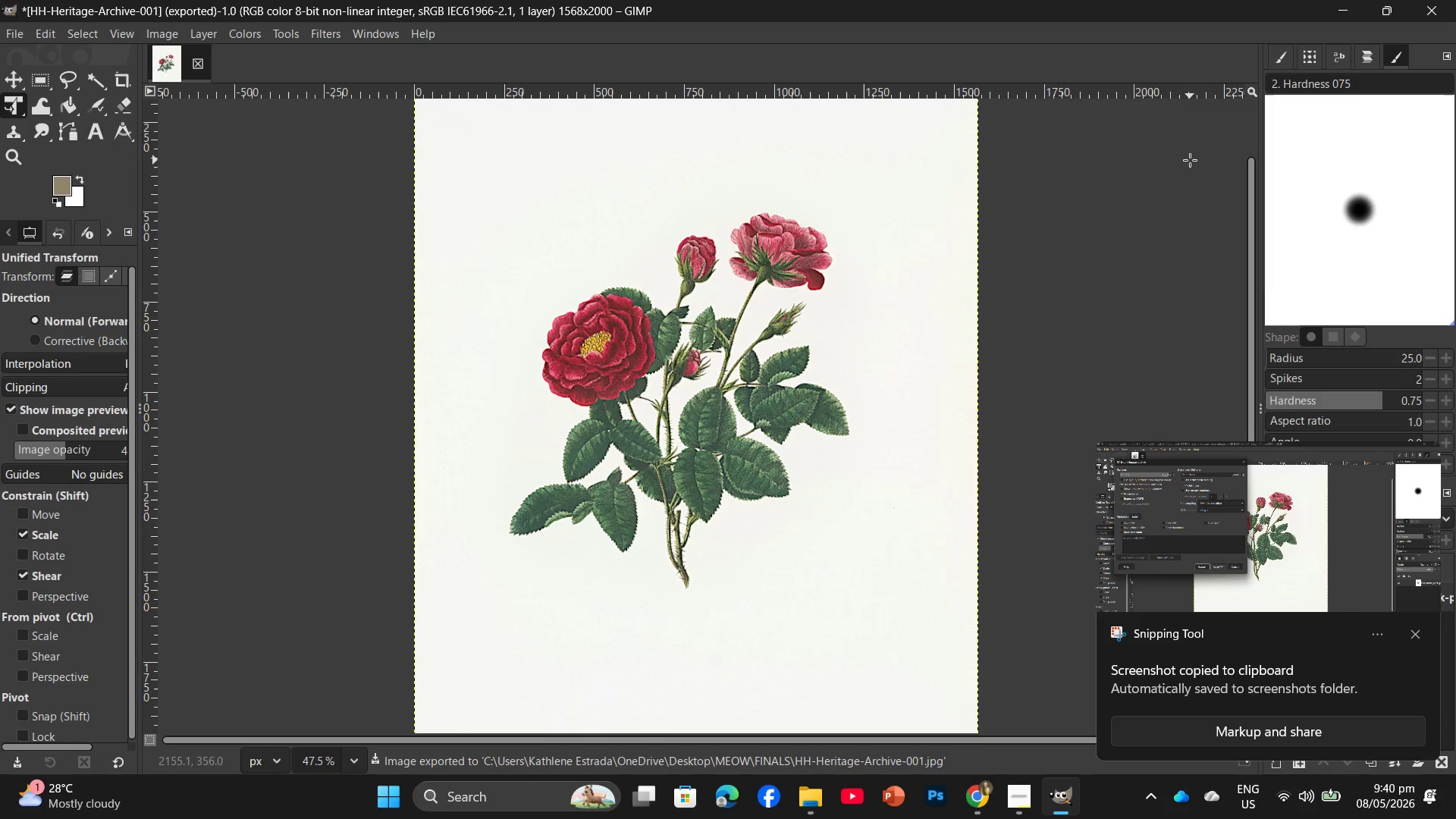 
wait(12.58)
 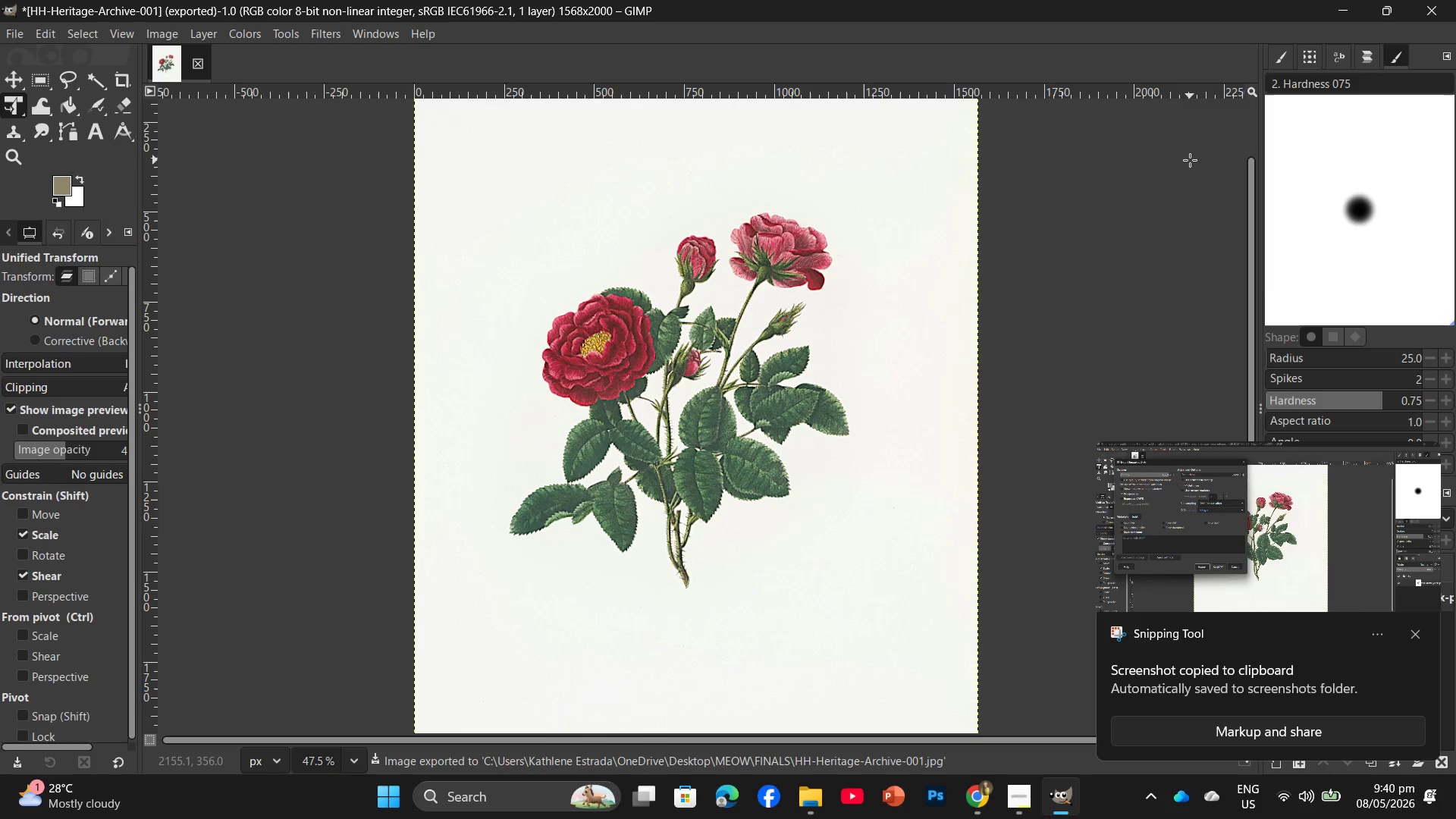 
mouse_move([1021, 802])
 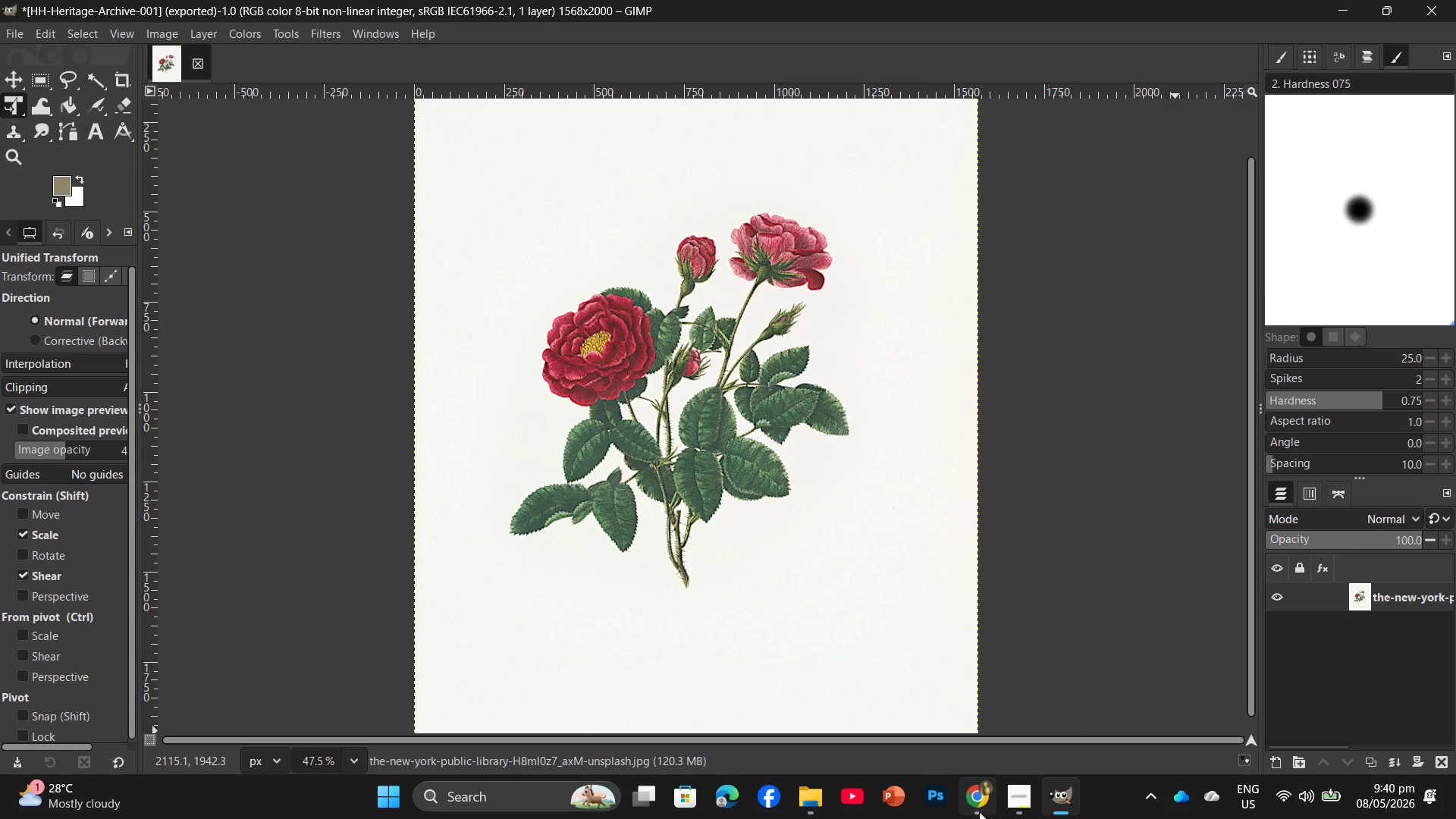 
left_click([979, 811])
 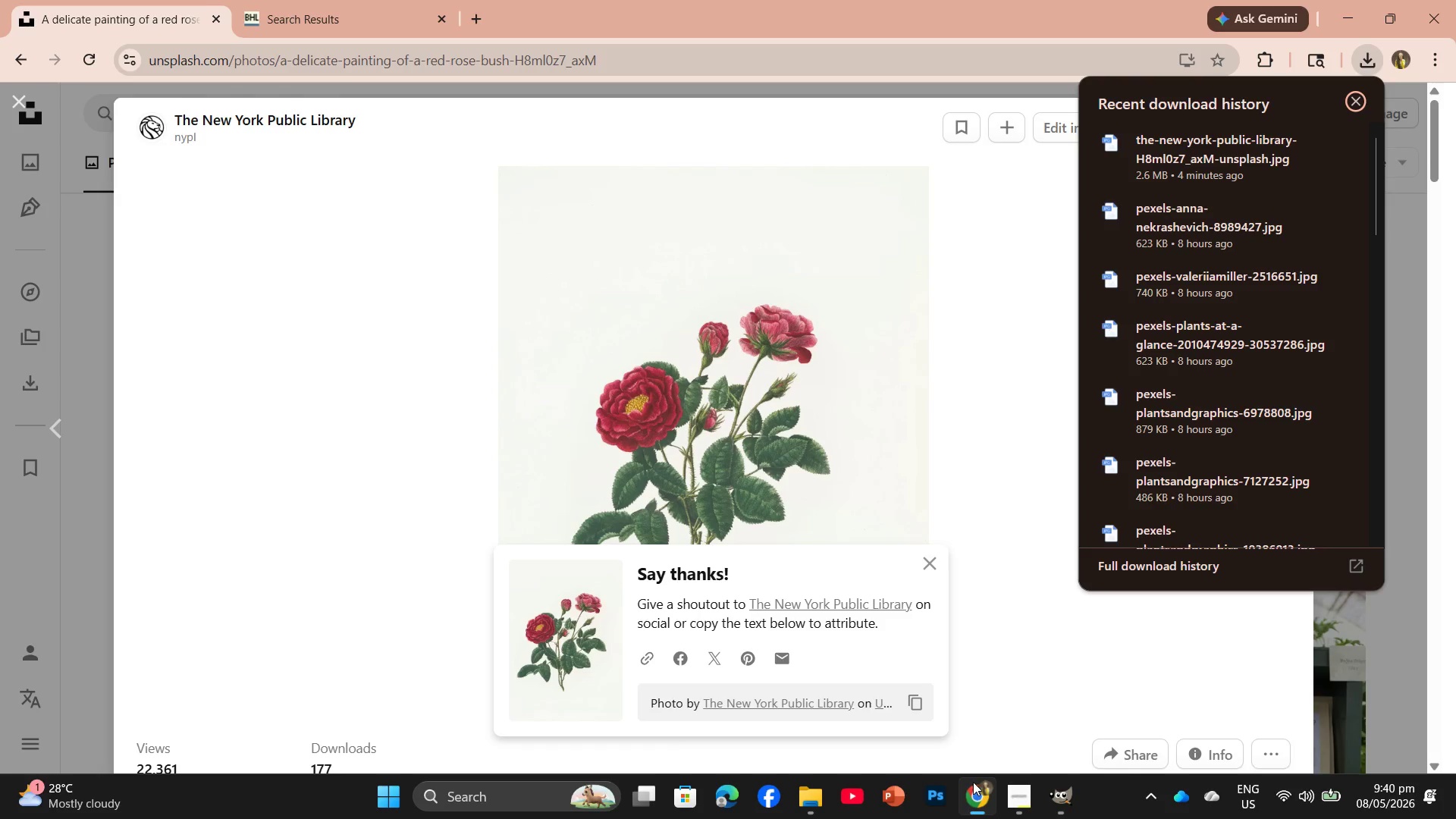 
scroll: coordinate [979, 591], scroll_direction: down, amount: 10.0
 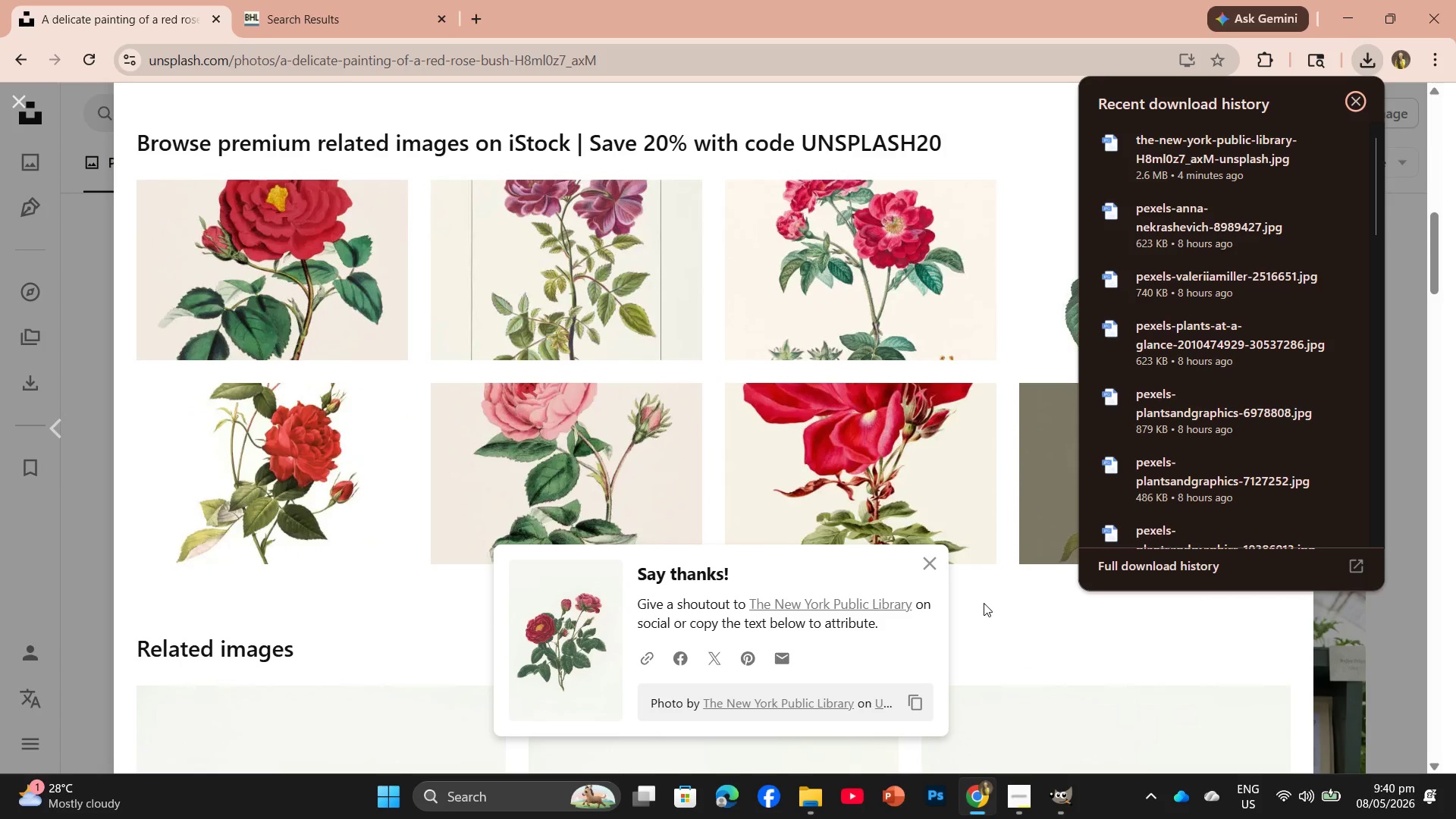 
scroll: coordinate [984, 603], scroll_direction: up, amount: 3.0
 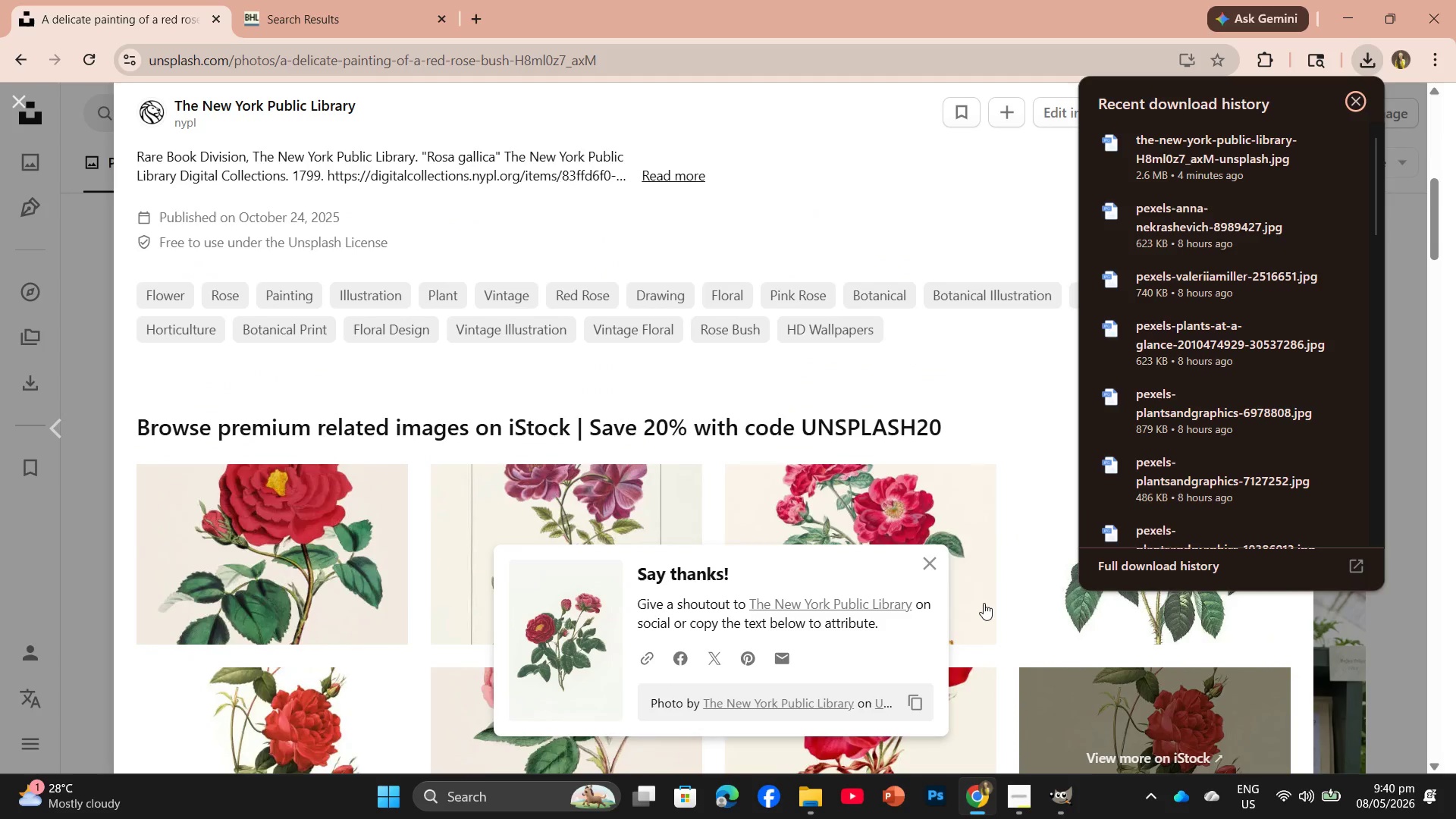 
scroll: coordinate [1005, 642], scroll_direction: down, amount: 10.0
 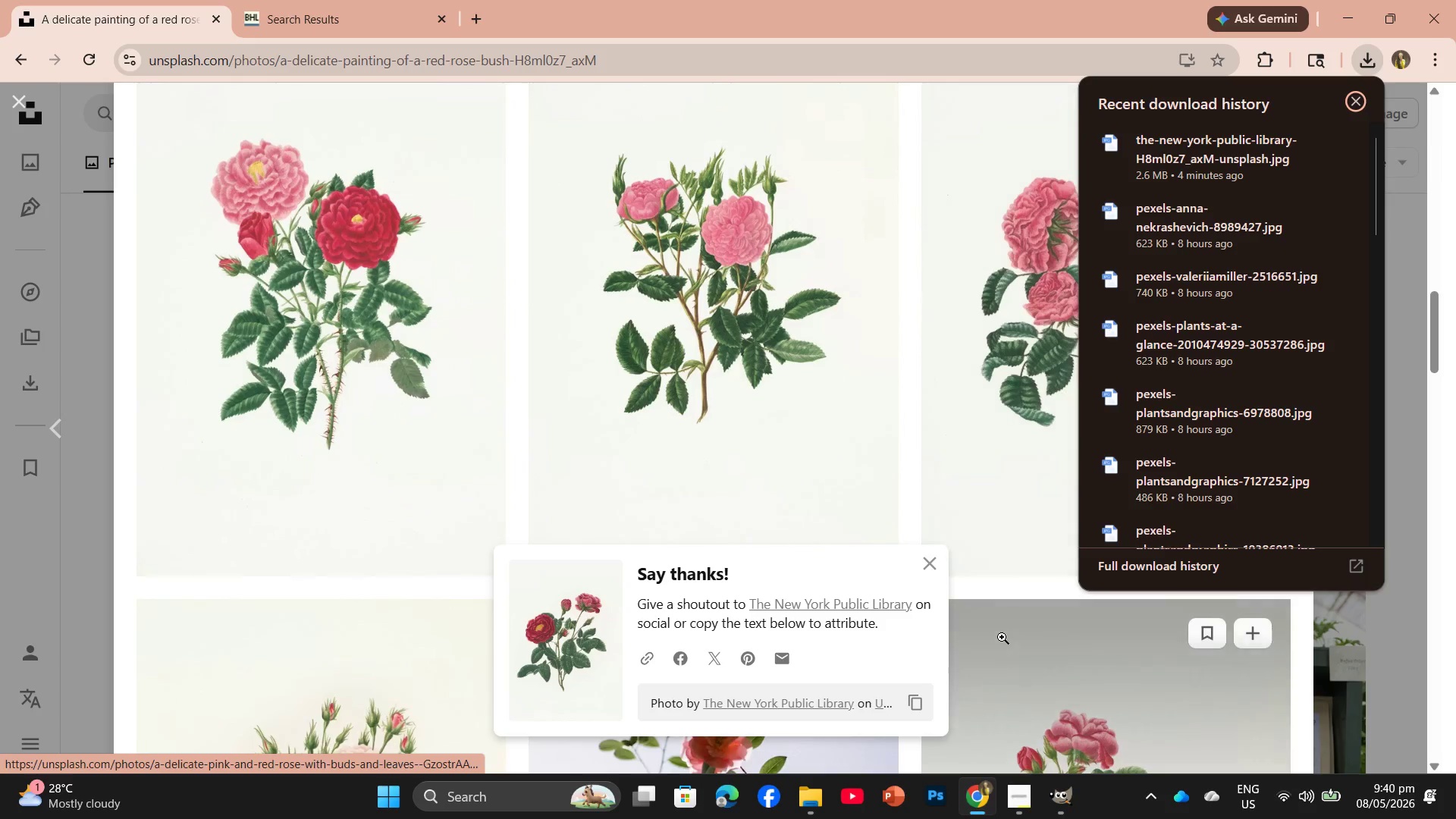 
scroll: coordinate [999, 629], scroll_direction: up, amount: 3.0